 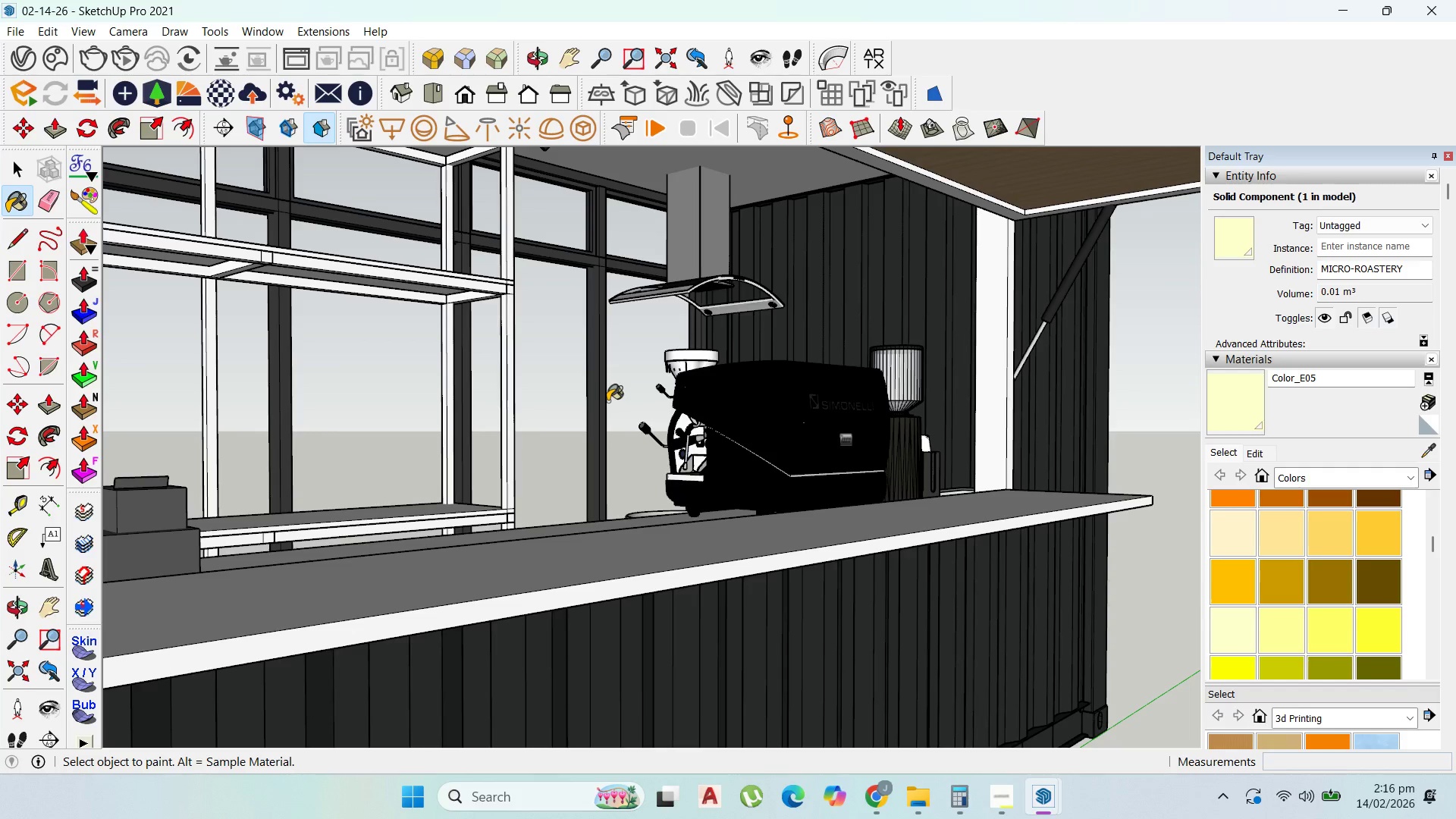 
scroll: coordinate [674, 473], scroll_direction: up, amount: 14.0
 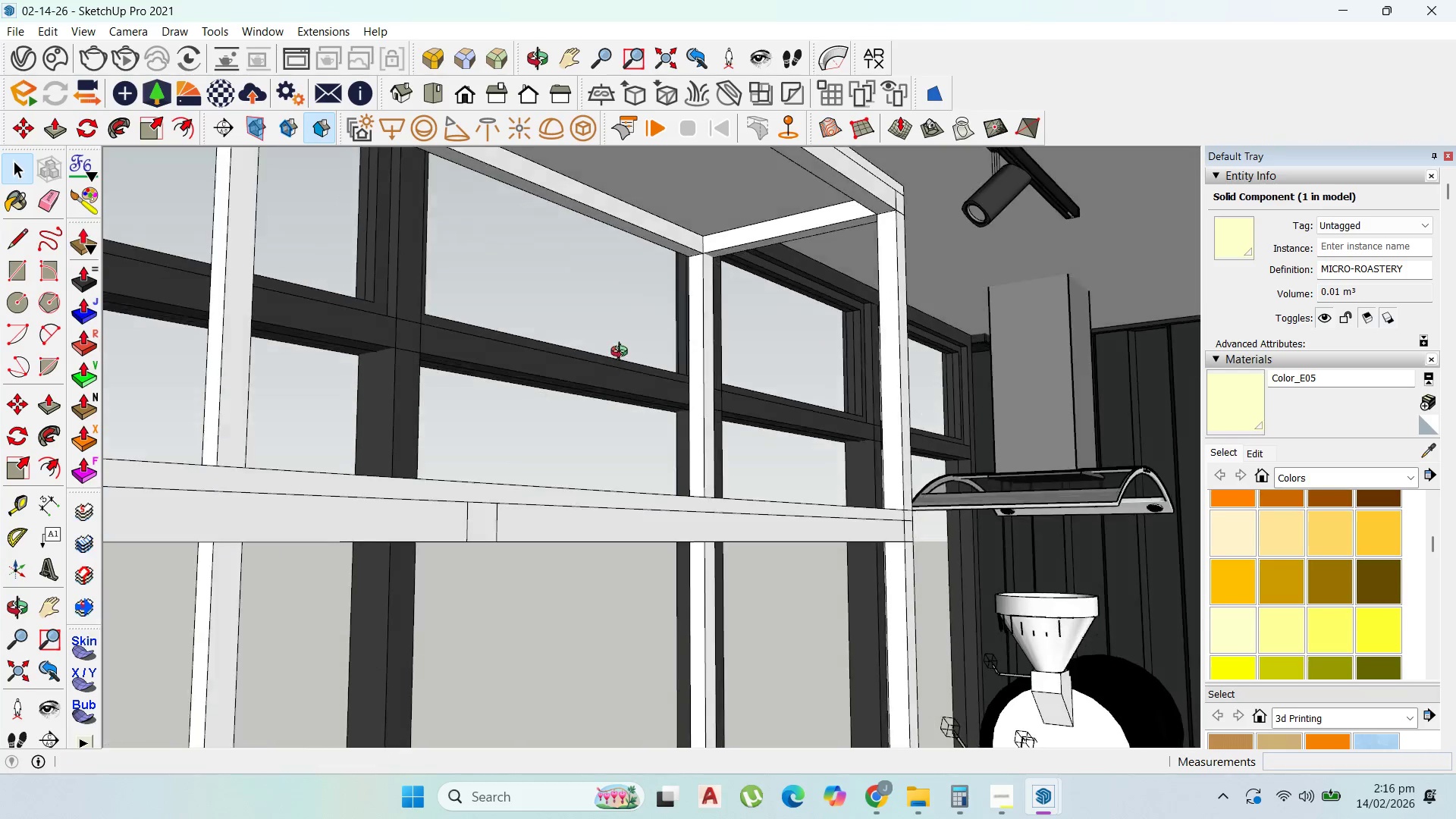 
scroll: coordinate [721, 315], scroll_direction: down, amount: 13.0
 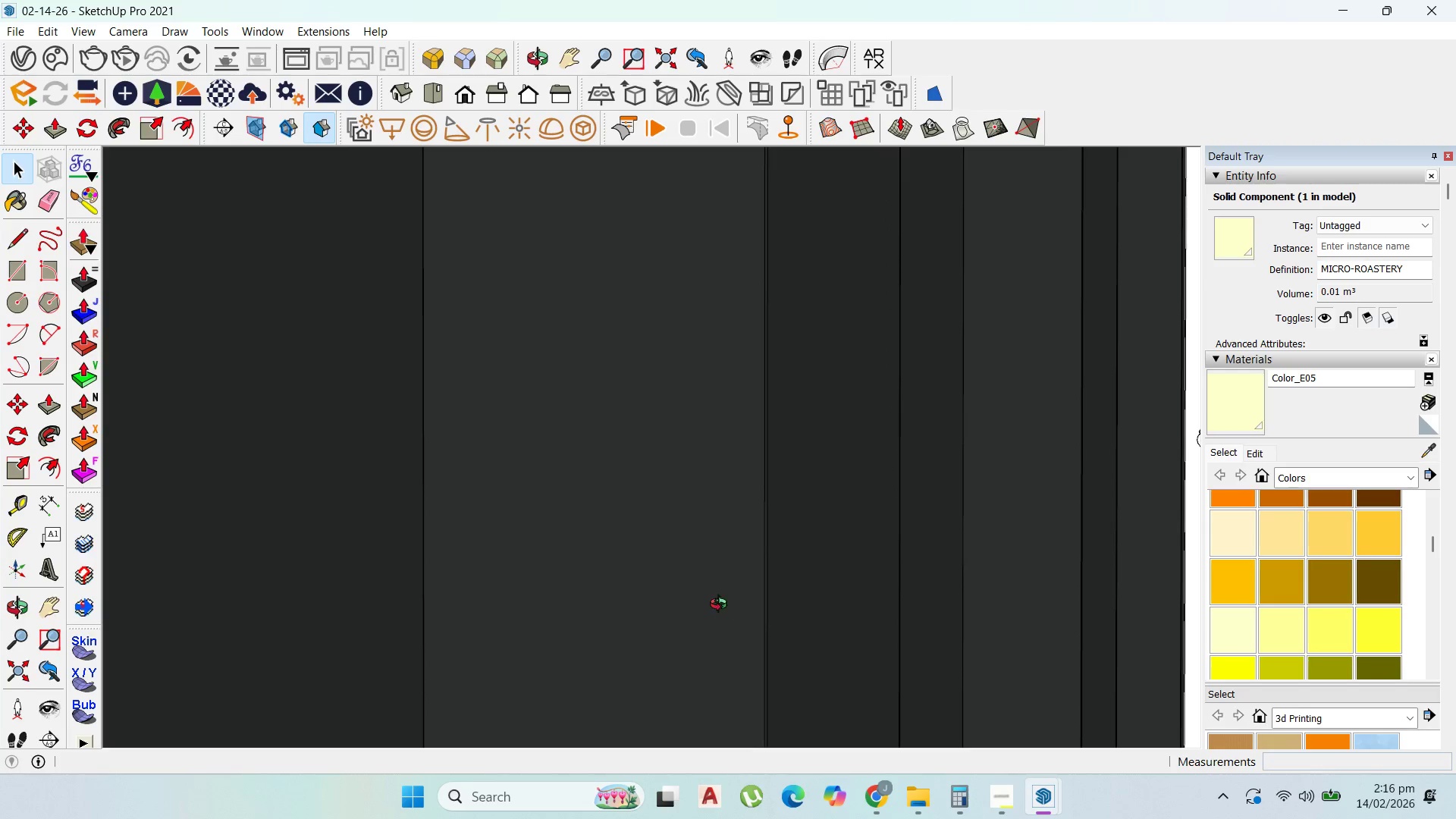 
scroll: coordinate [1138, 545], scroll_direction: up, amount: 88.0
 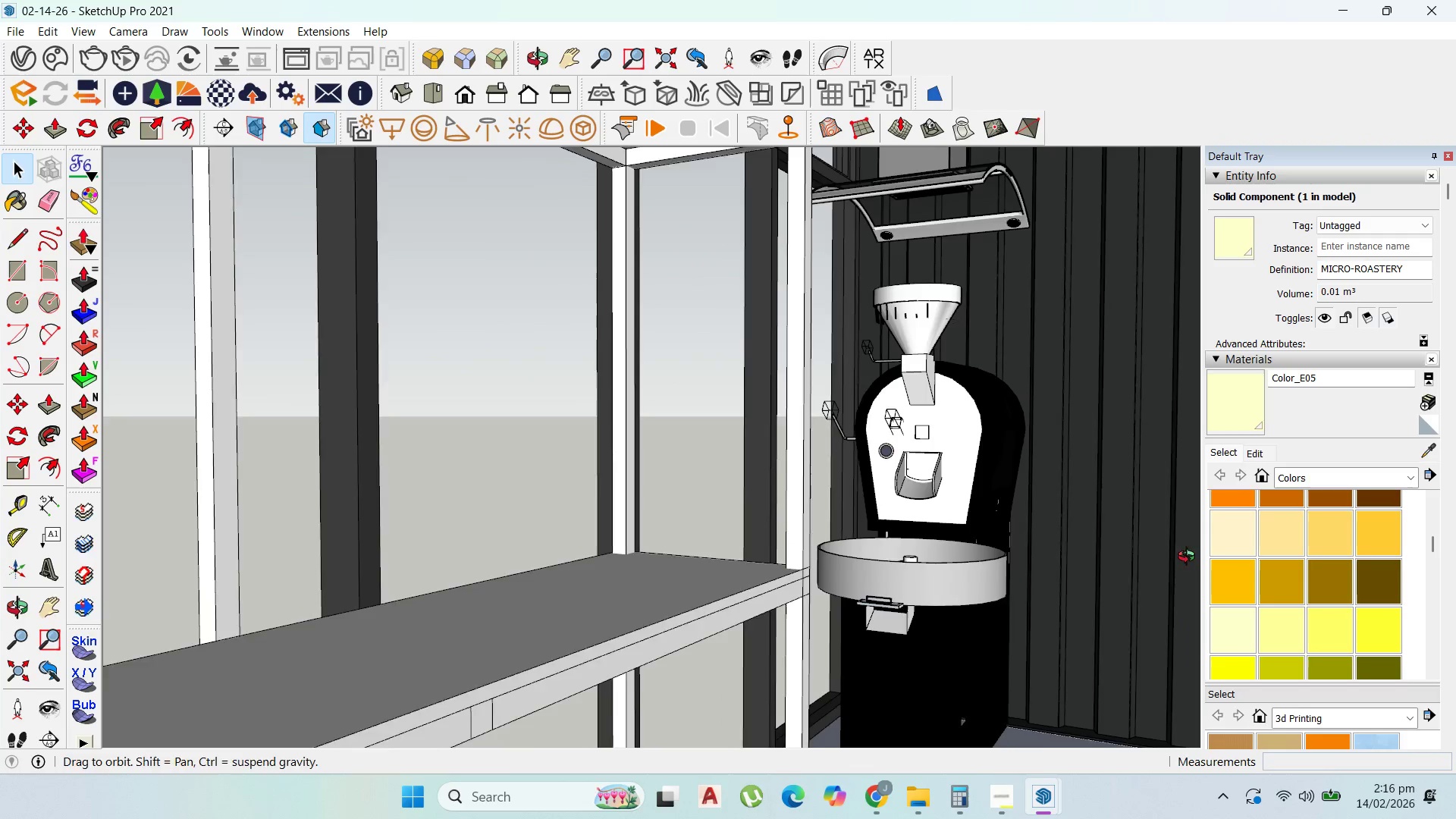 
scroll: coordinate [495, 375], scroll_direction: down, amount: 7.0
 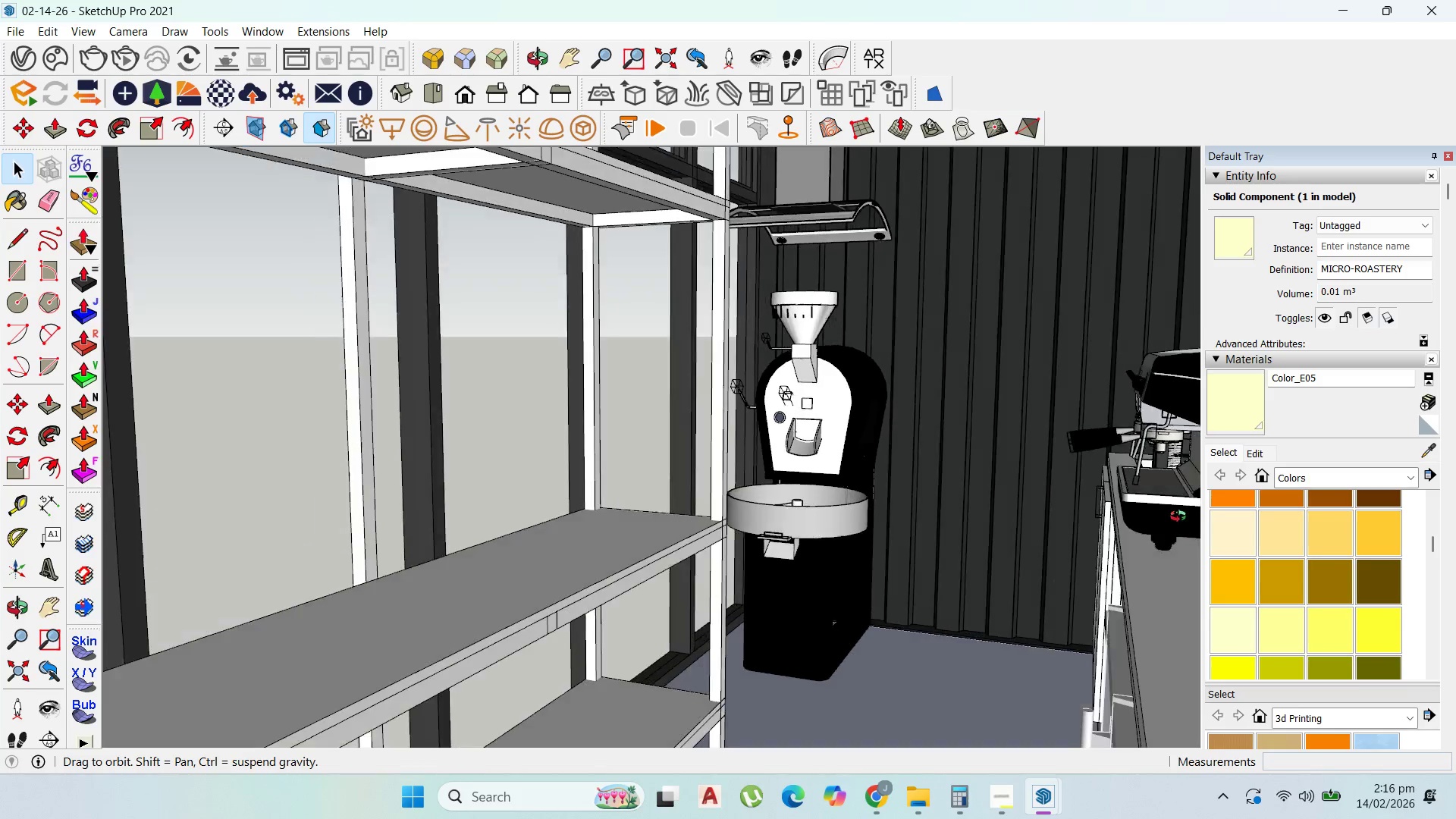 
scroll: coordinate [981, 511], scroll_direction: up, amount: 31.0
 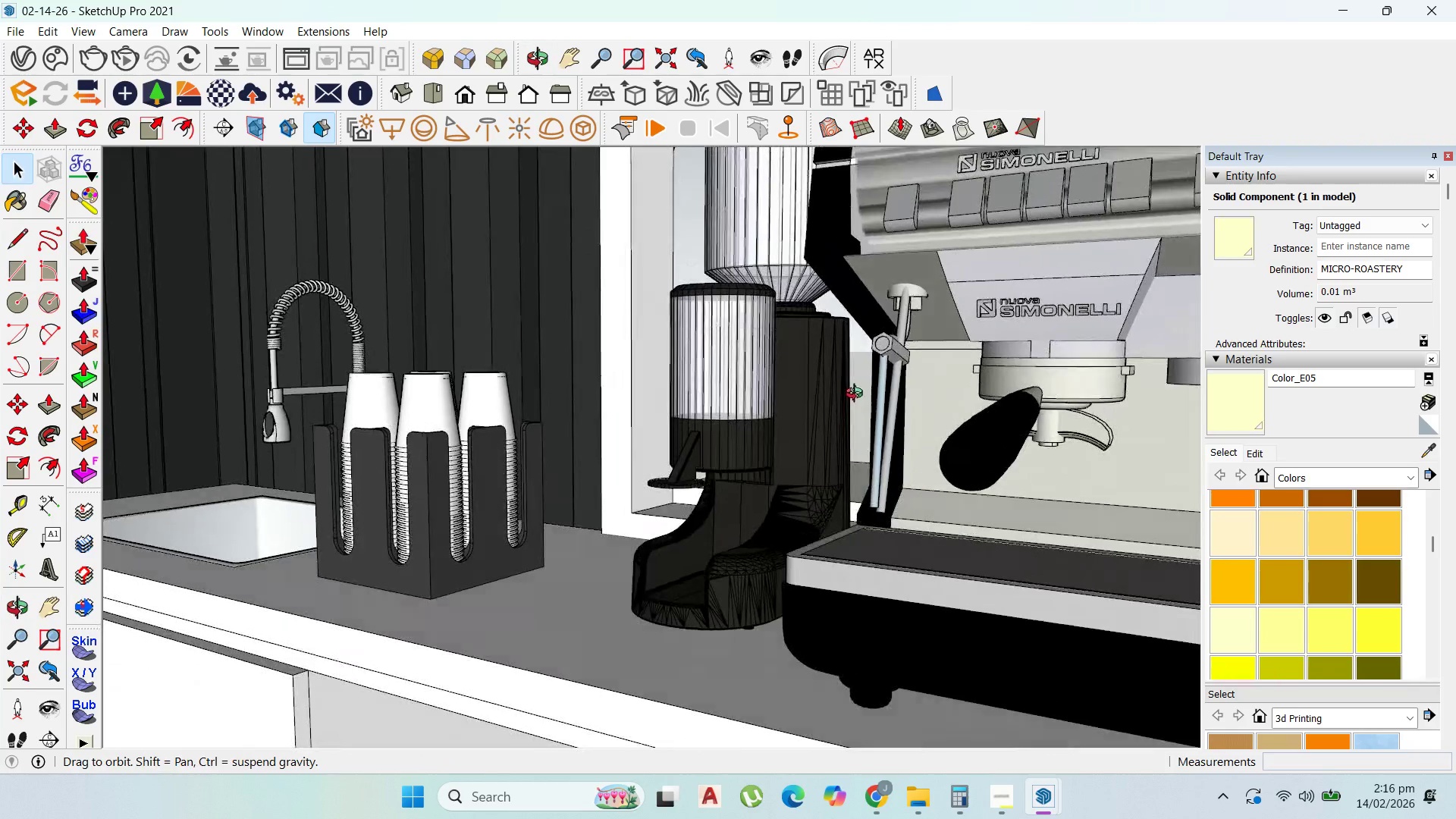 
scroll: coordinate [921, 466], scroll_direction: down, amount: 9.0
 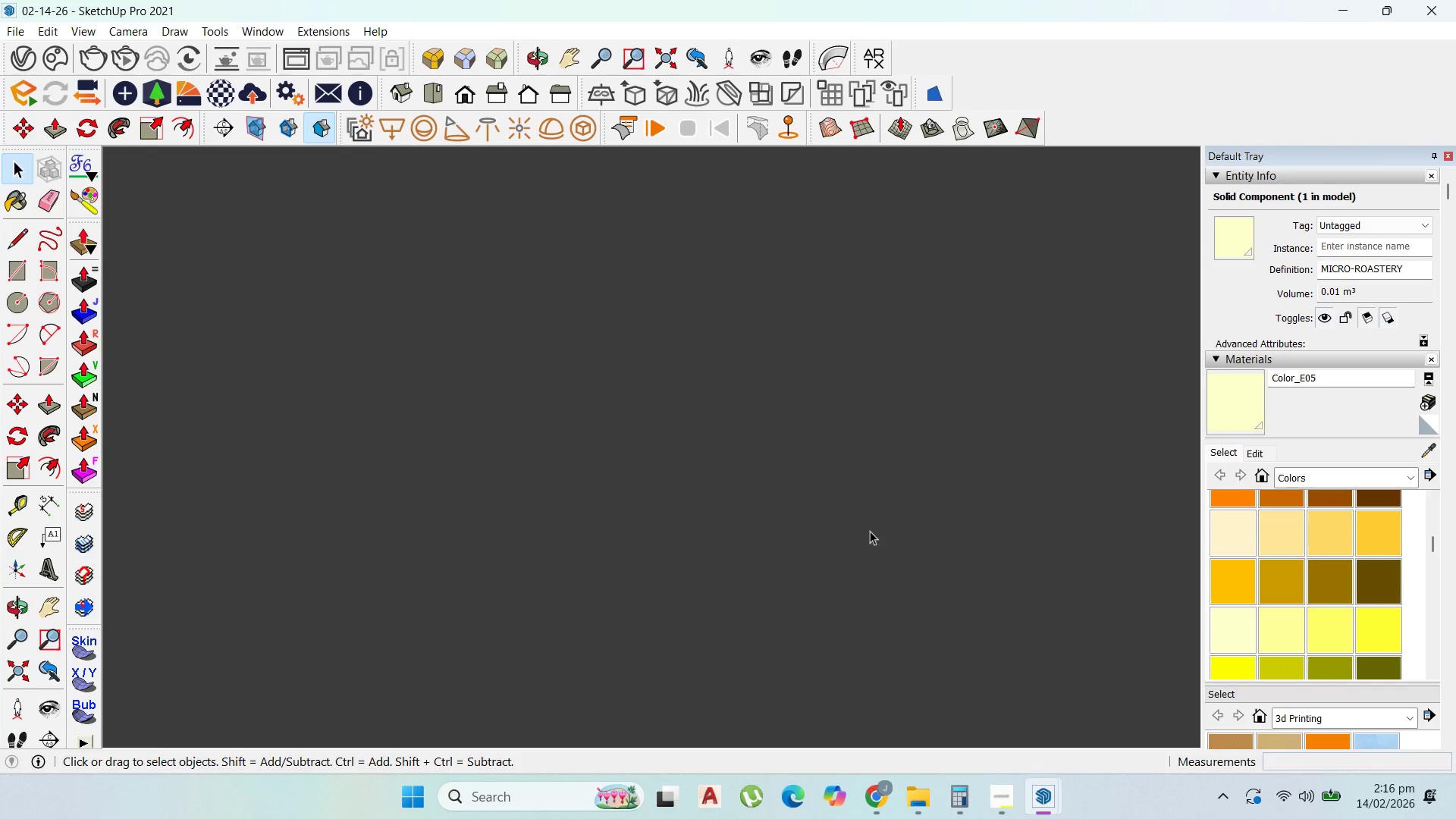 
scroll: coordinate [971, 507], scroll_direction: up, amount: 28.0
 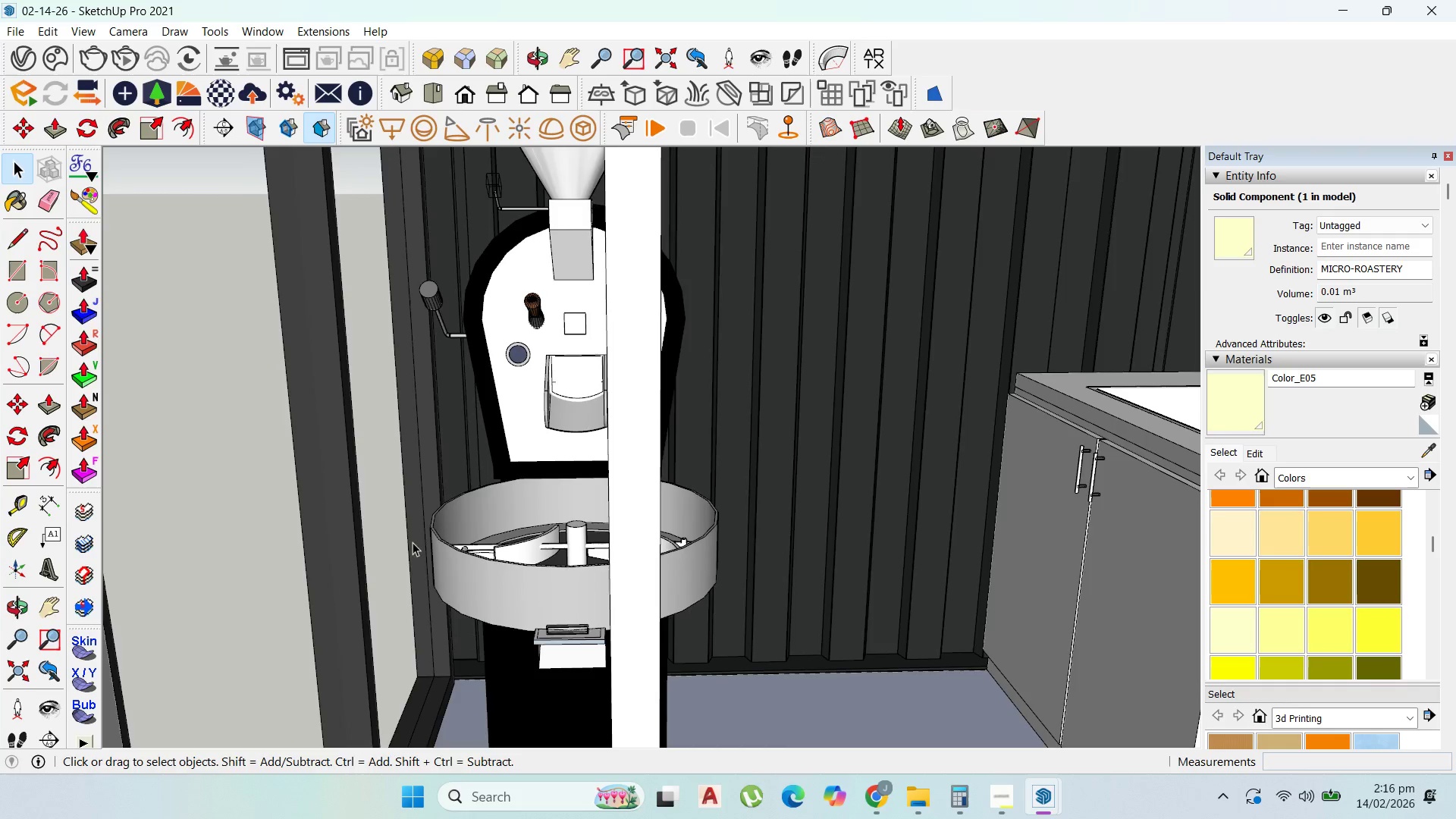 
scroll: coordinate [497, 567], scroll_direction: down, amount: 14.0
 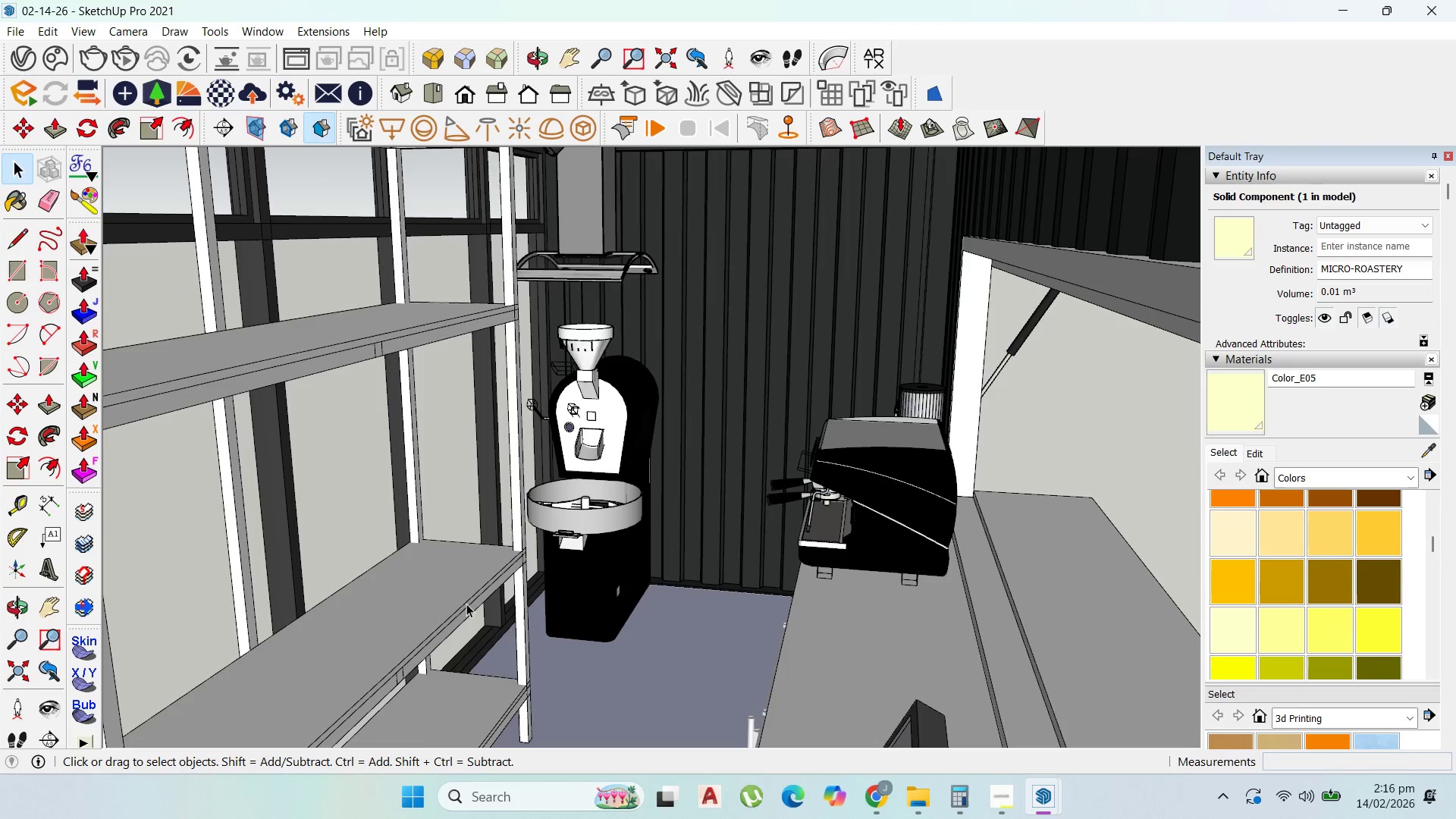 
key(Control+V)
 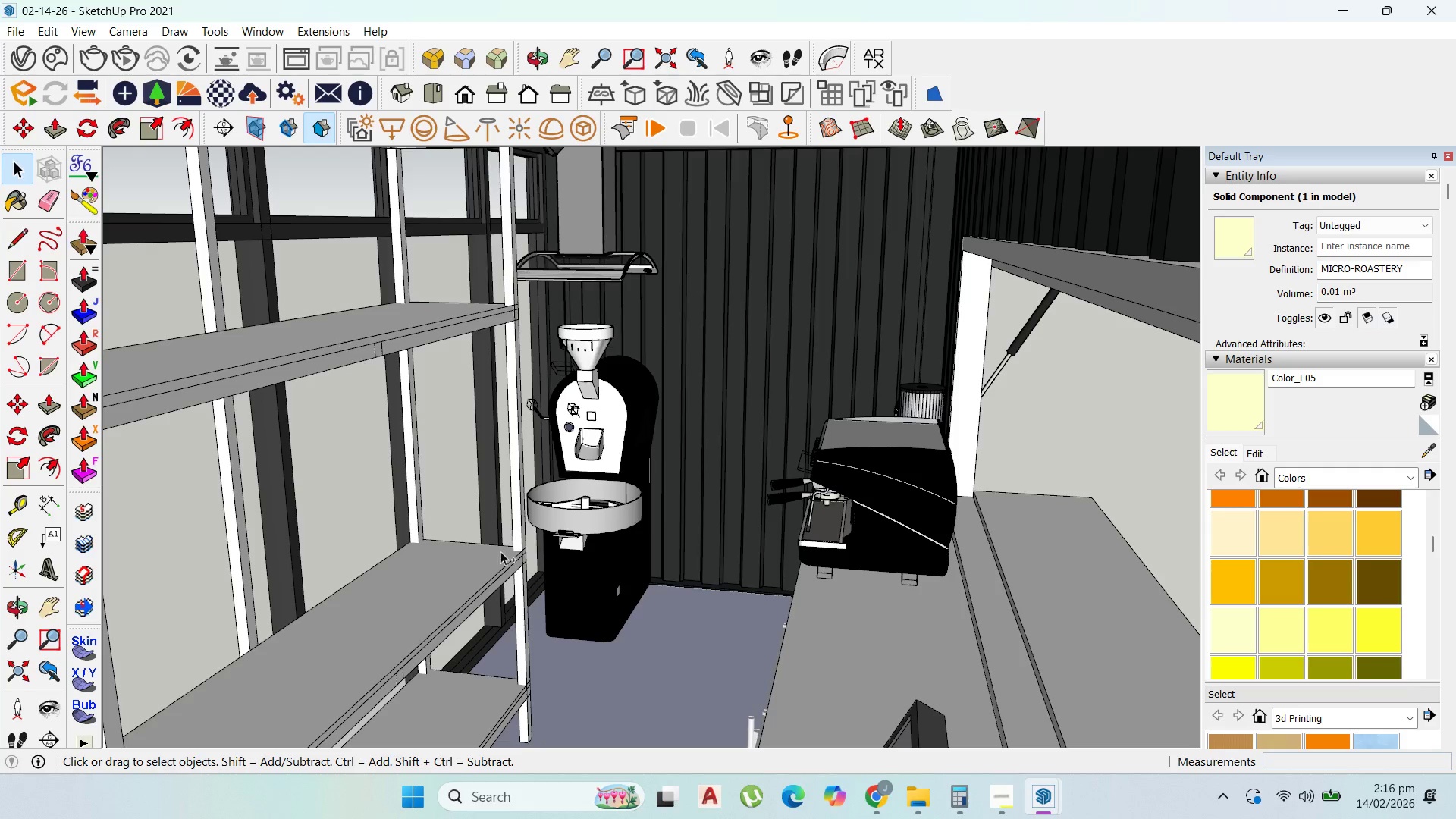 
wait(12.69)
 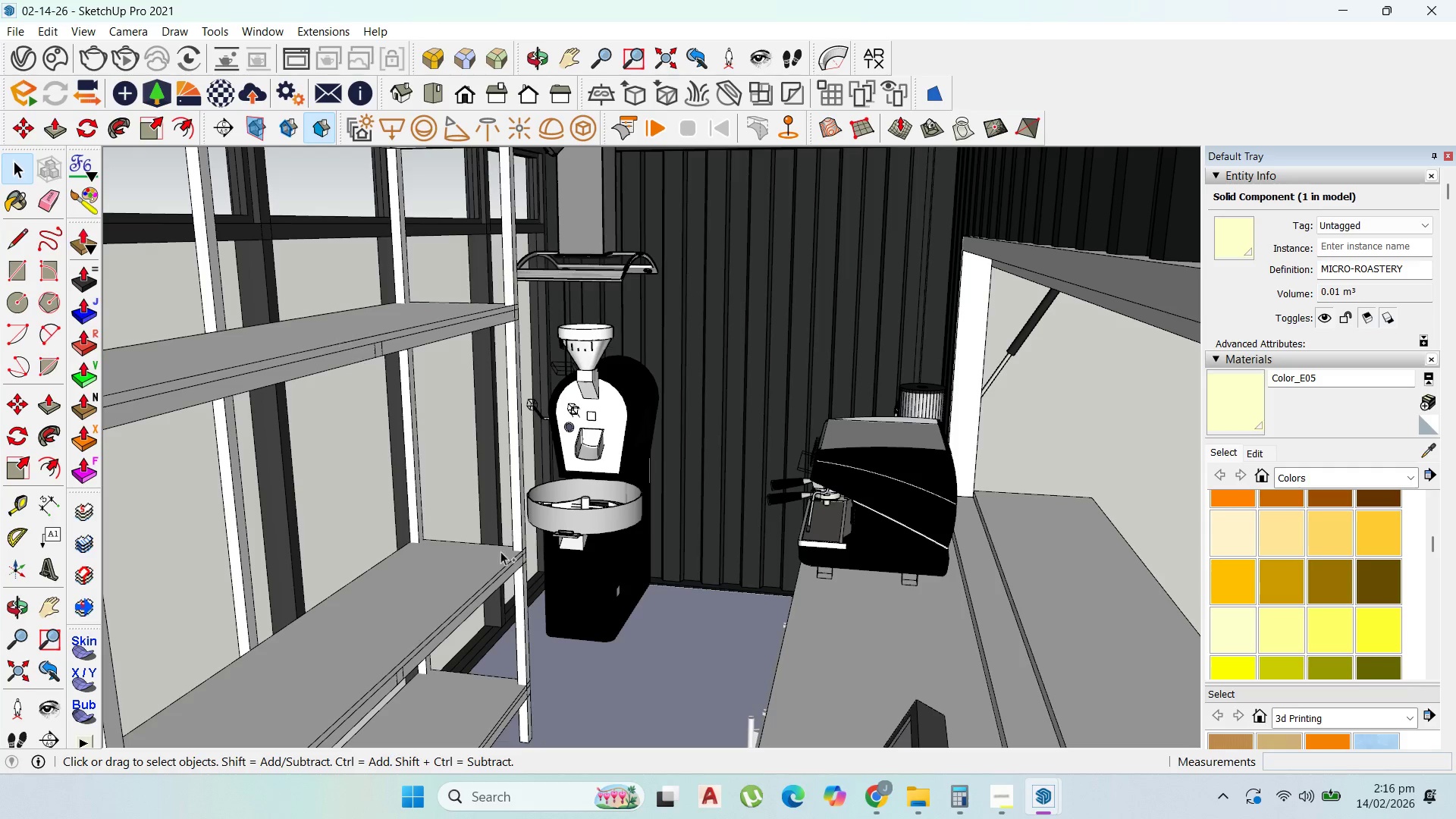 
left_click_drag(start_coordinate=[283, 339], to_coordinate=[302, 328])
 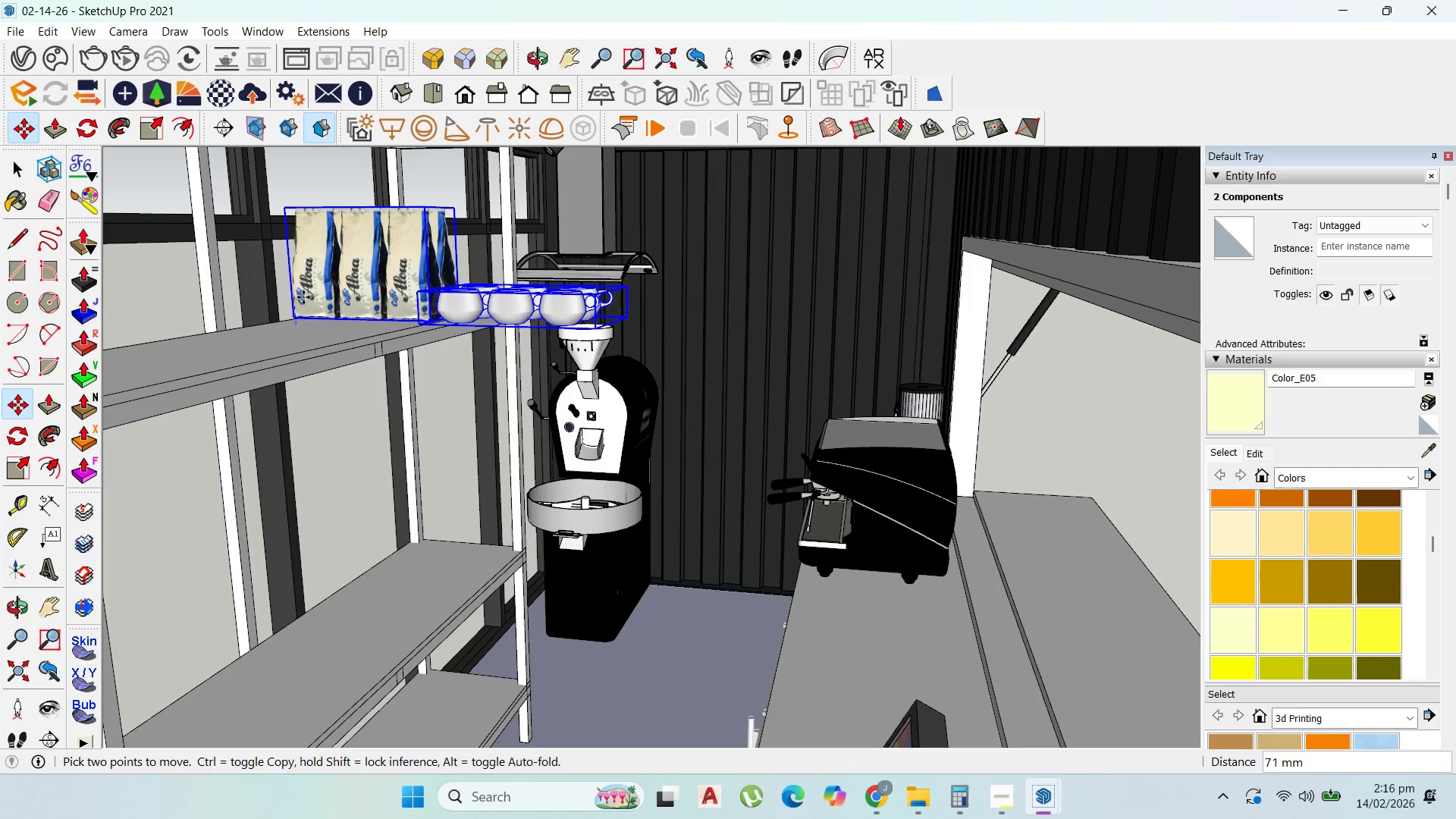 
left_click([302, 328])
 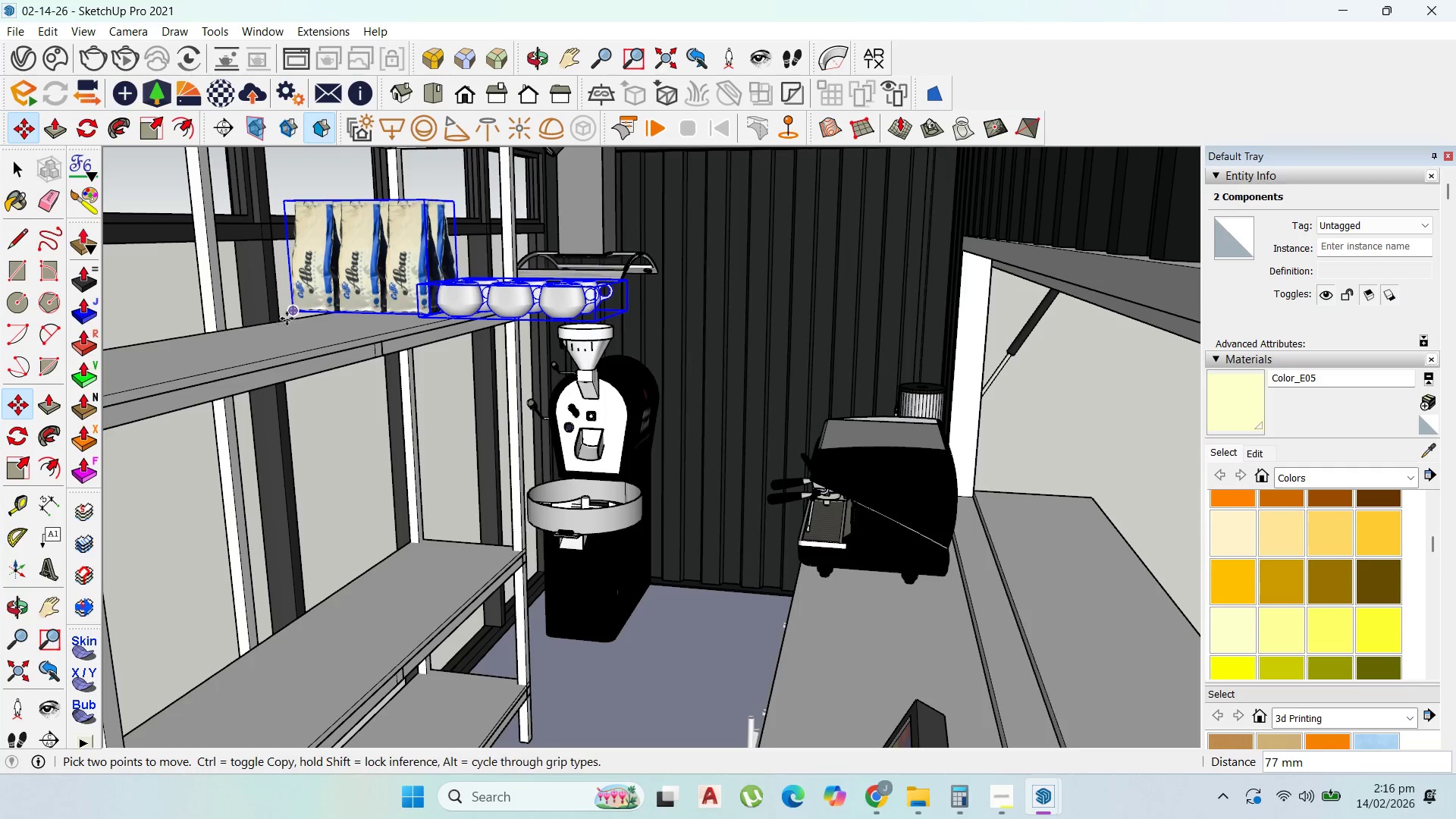 
left_click([290, 313])
 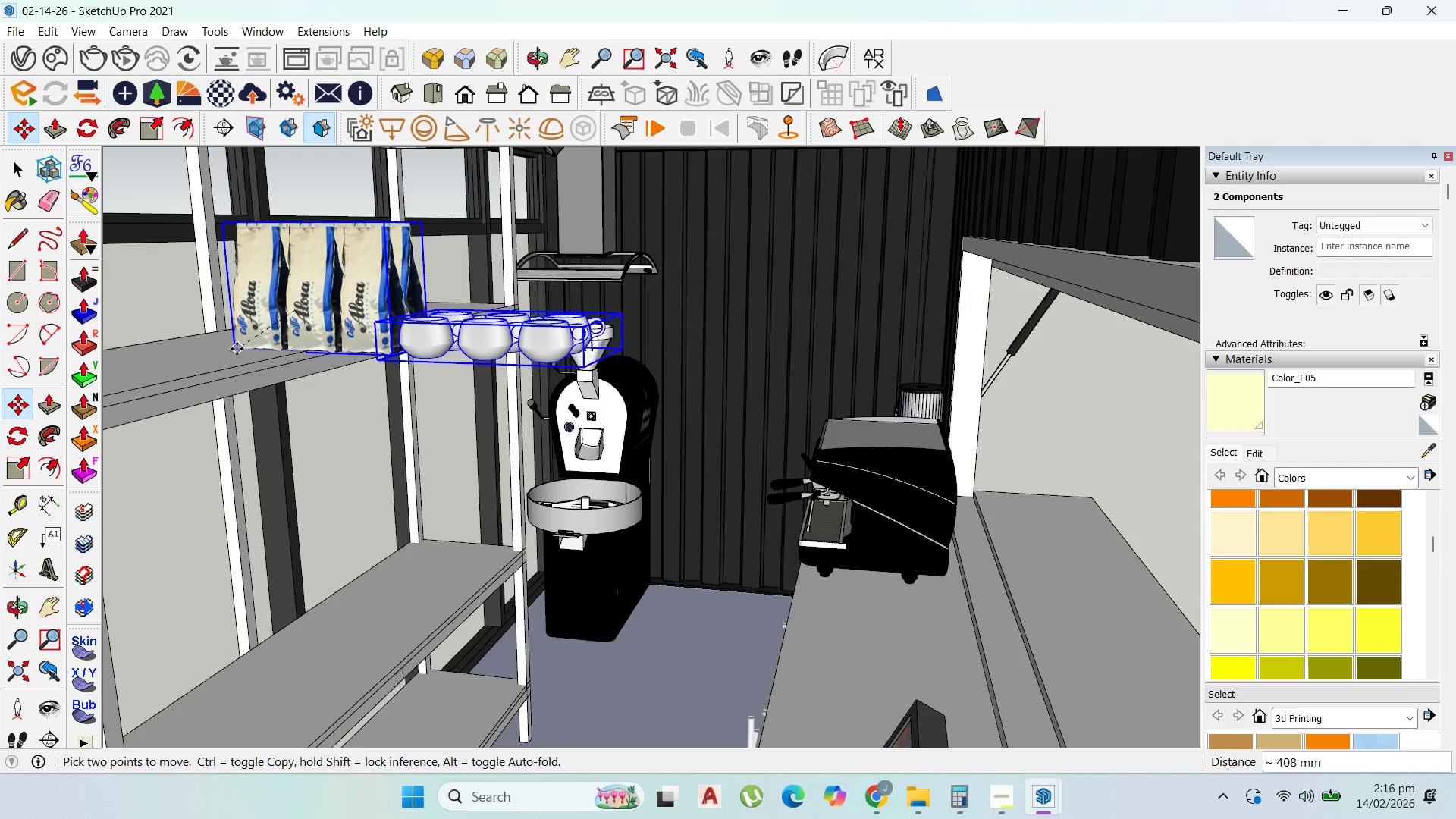 
left_click([237, 349])
 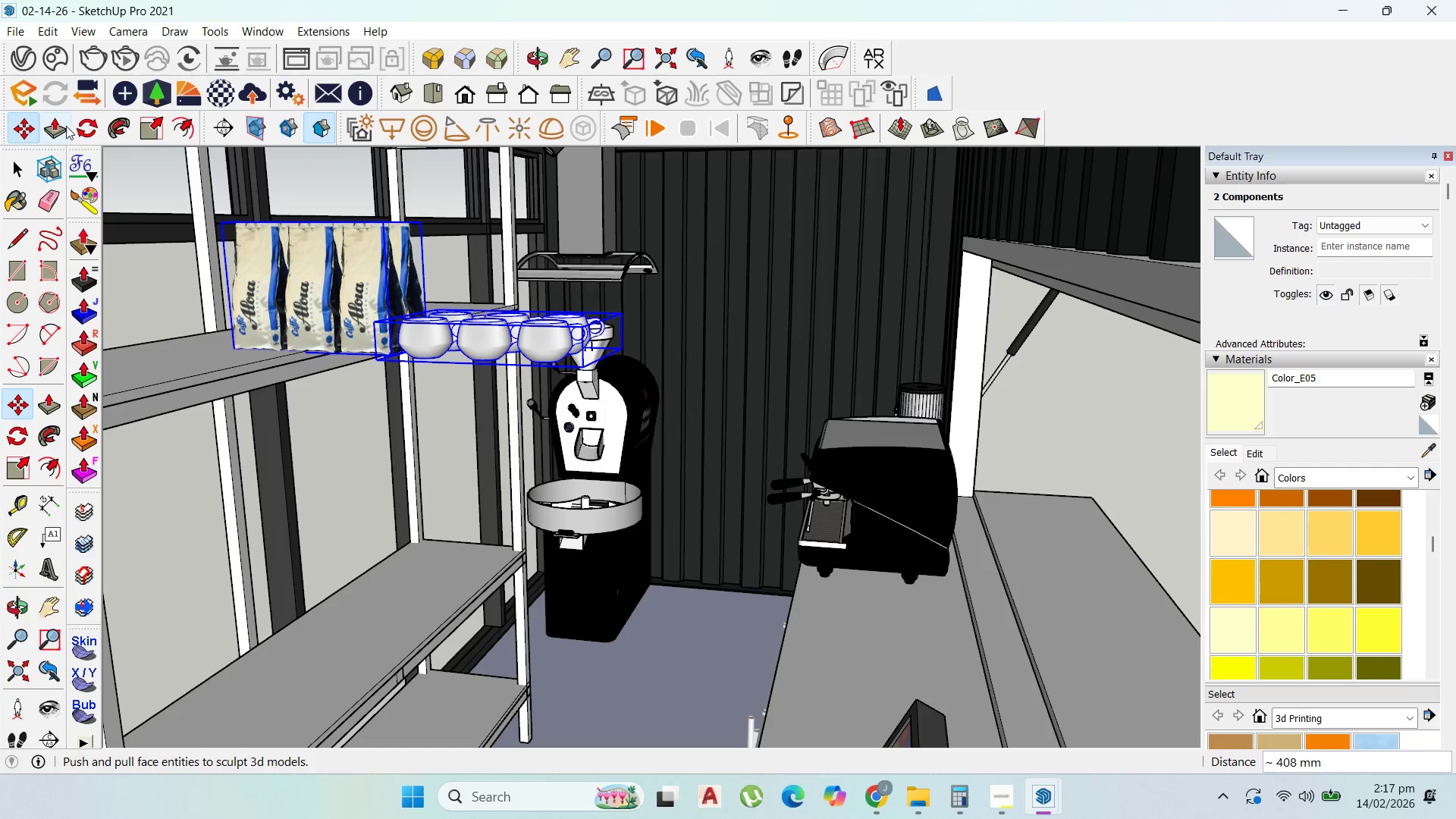 
left_click([83, 127])
 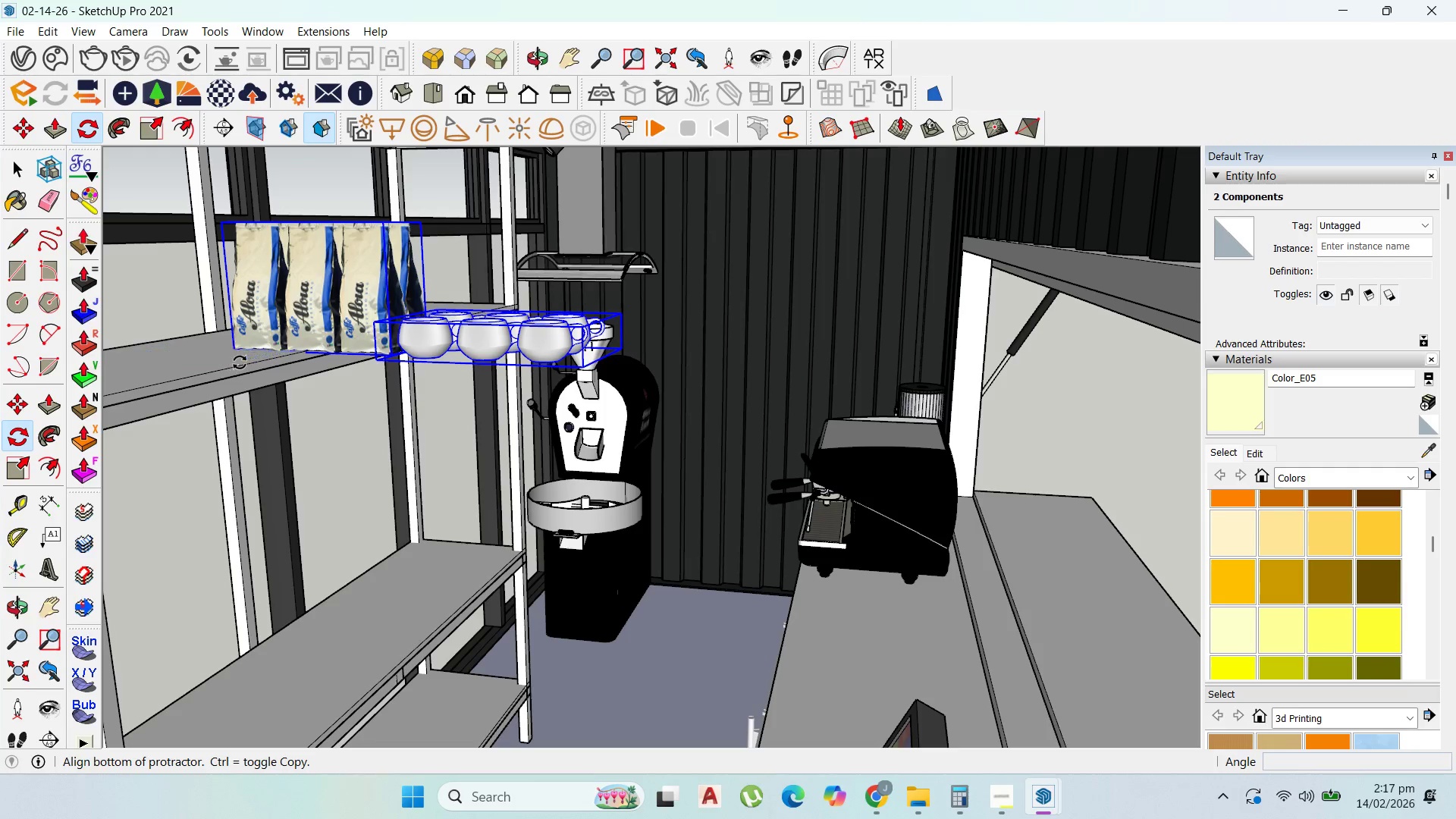 
scroll: coordinate [246, 359], scroll_direction: up, amount: 9.0
 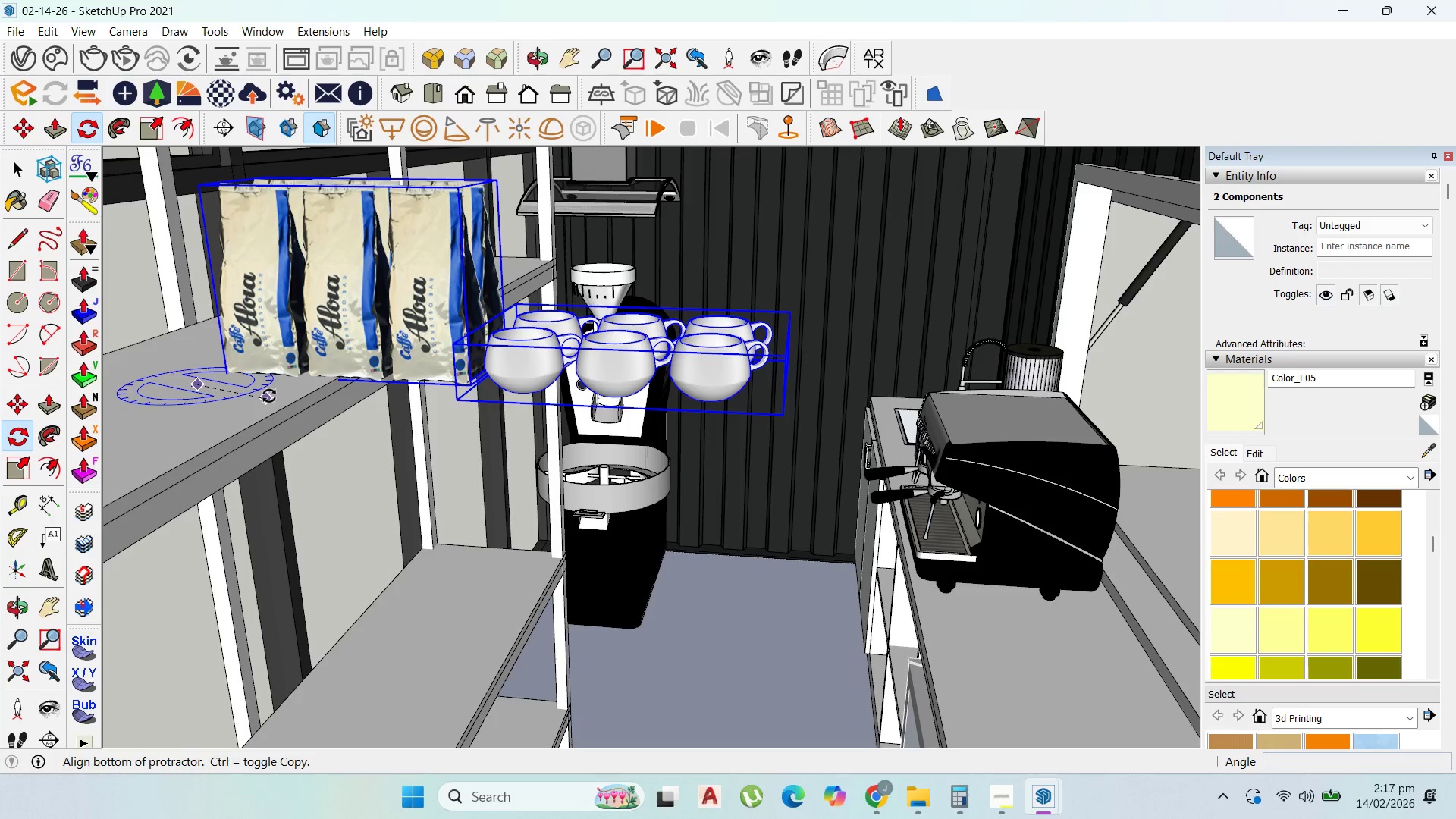 
left_click_drag(start_coordinate=[270, 395], to_coordinate=[278, 391])
 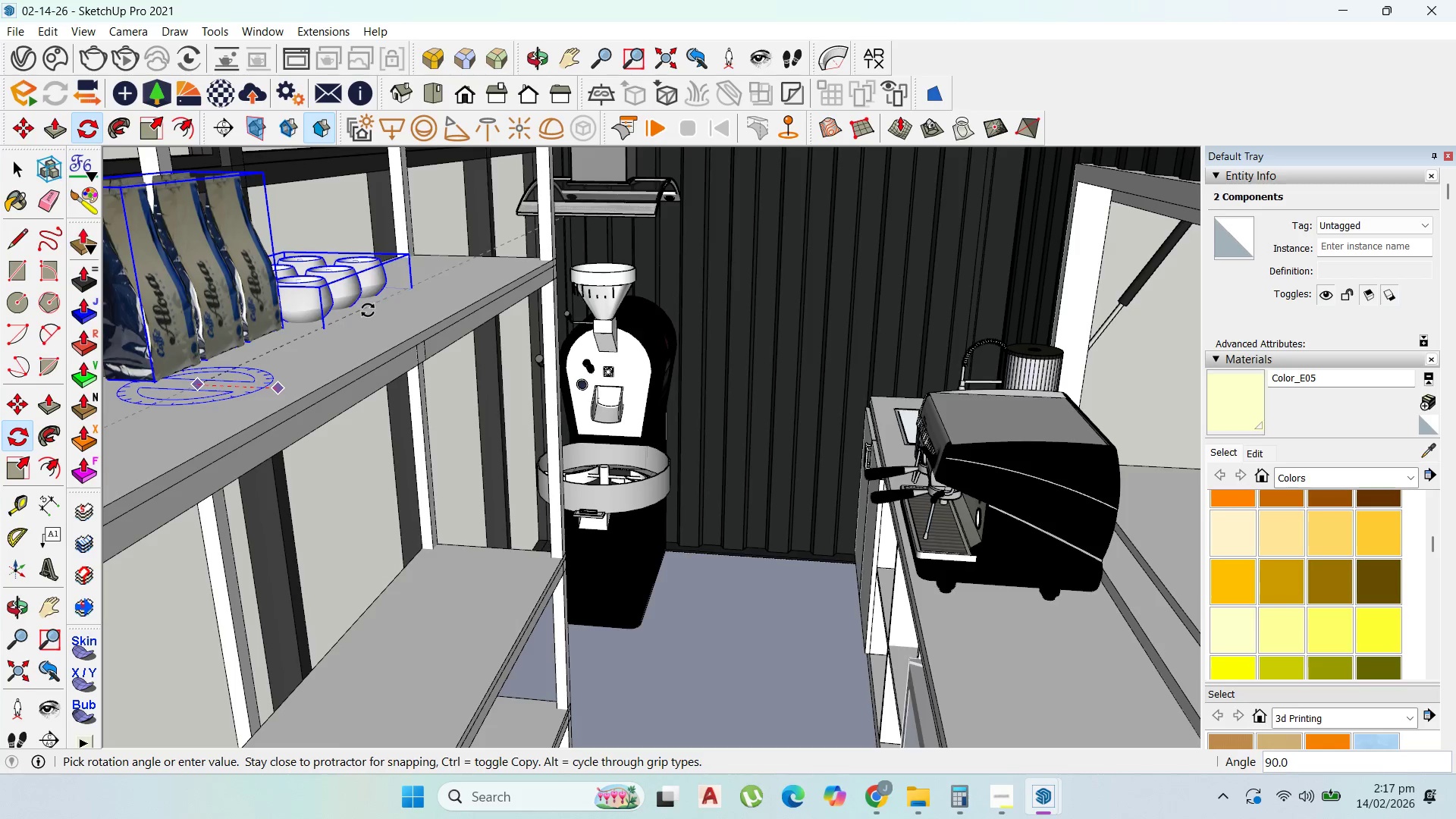 
left_click([371, 310])
 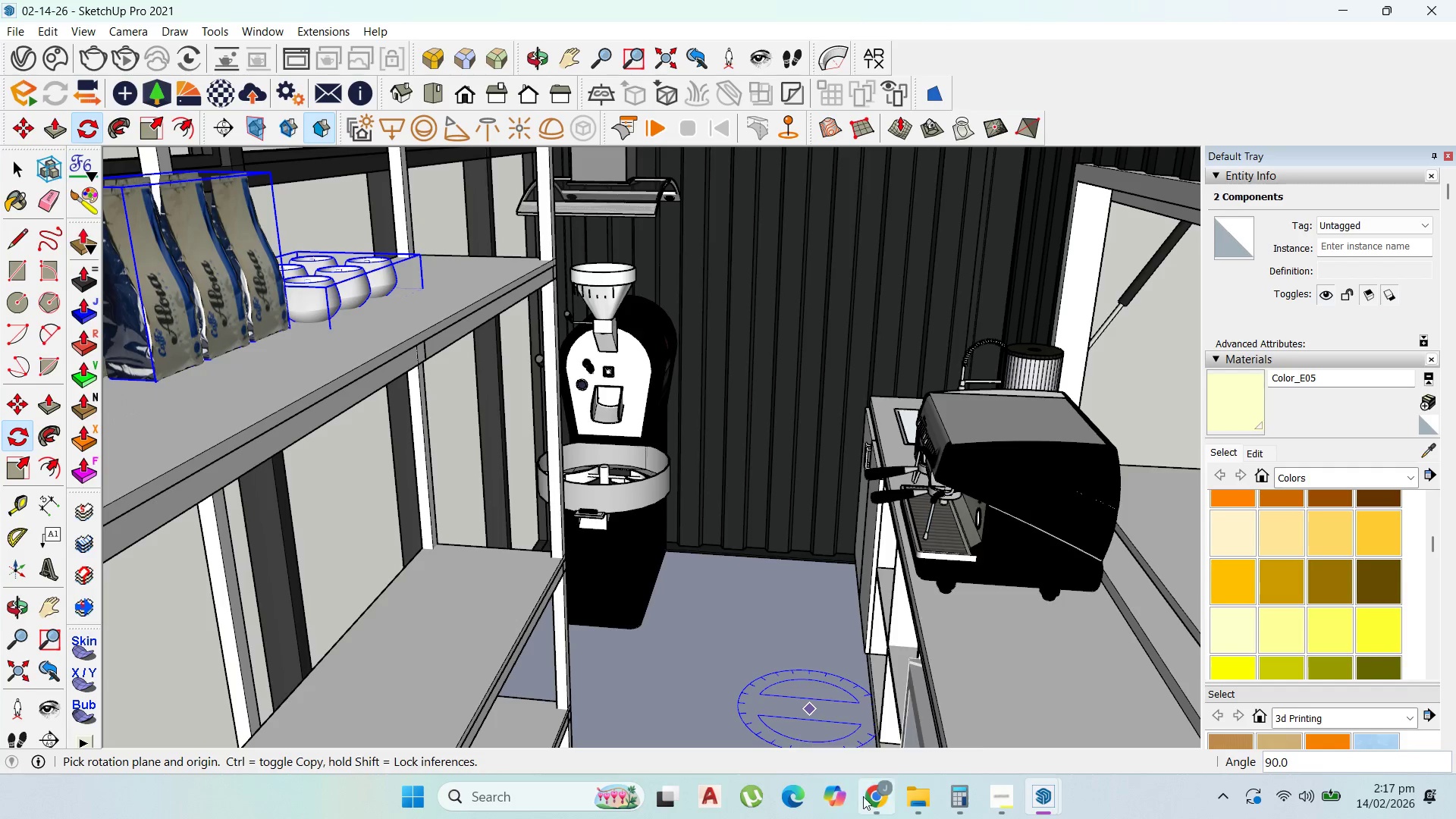 
left_click([869, 795])
 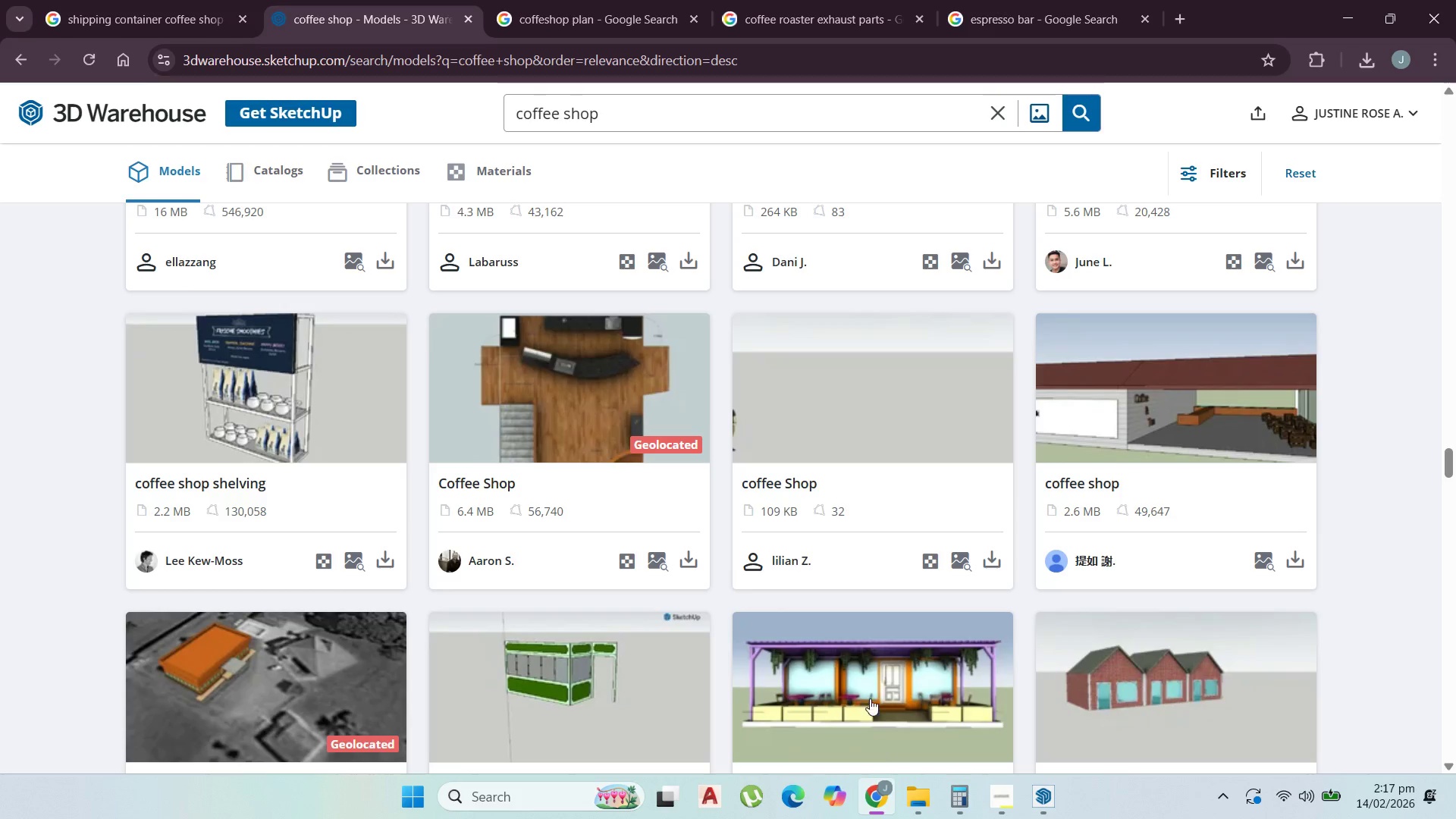 
scroll: coordinate [729, 551], scroll_direction: down, amount: 22.0
 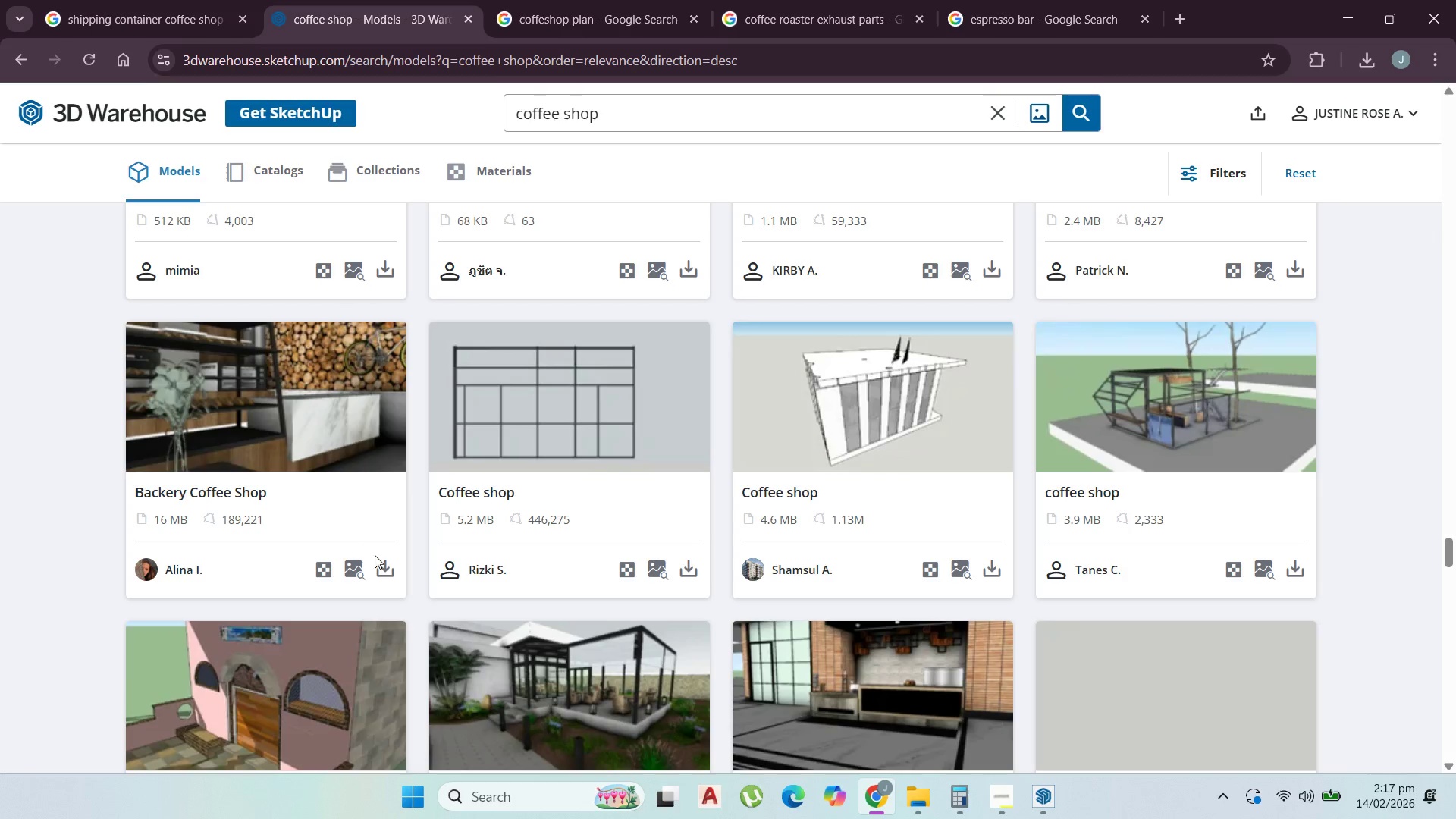 
left_click([383, 578])
 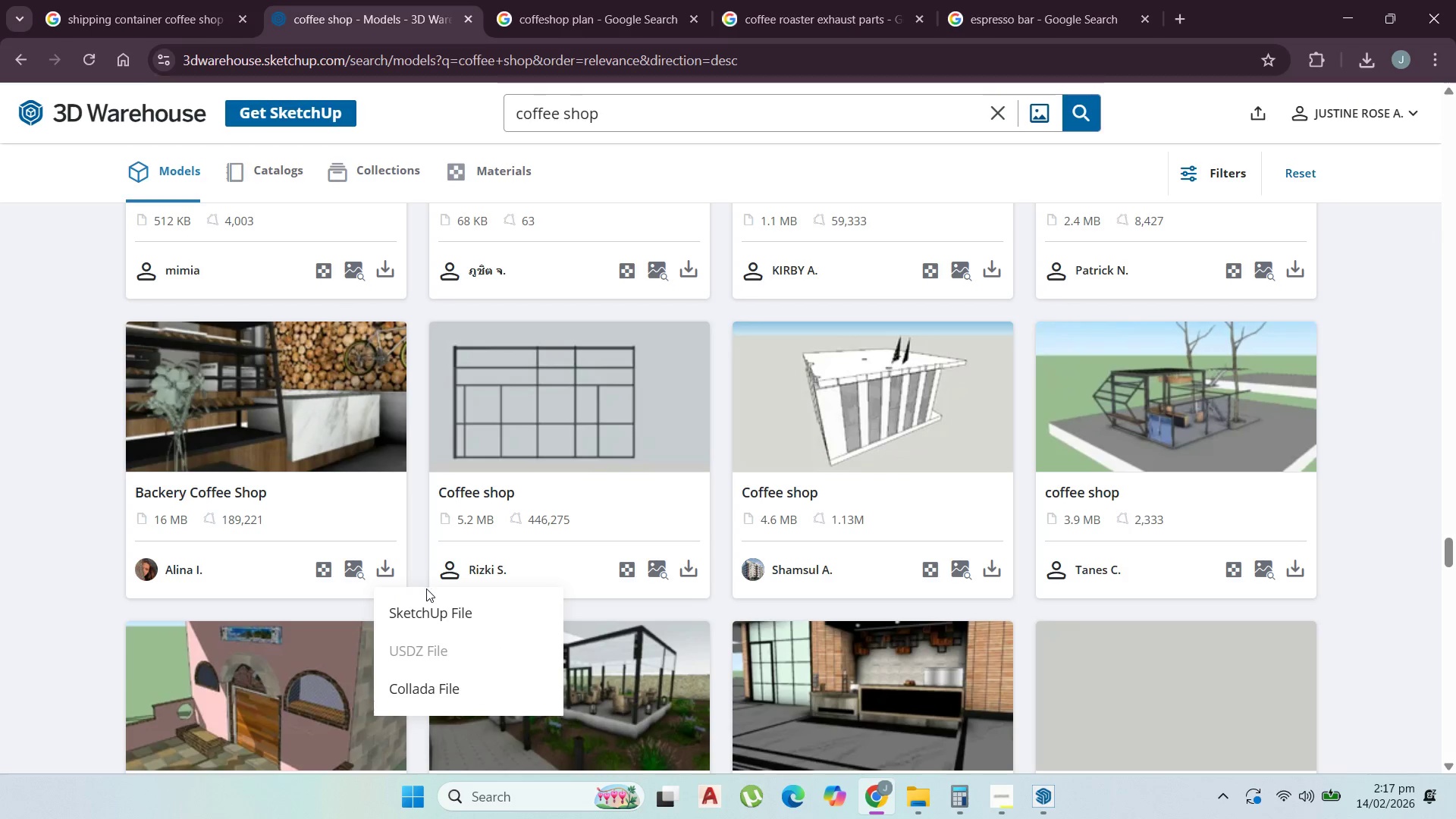 
left_click([430, 595])
 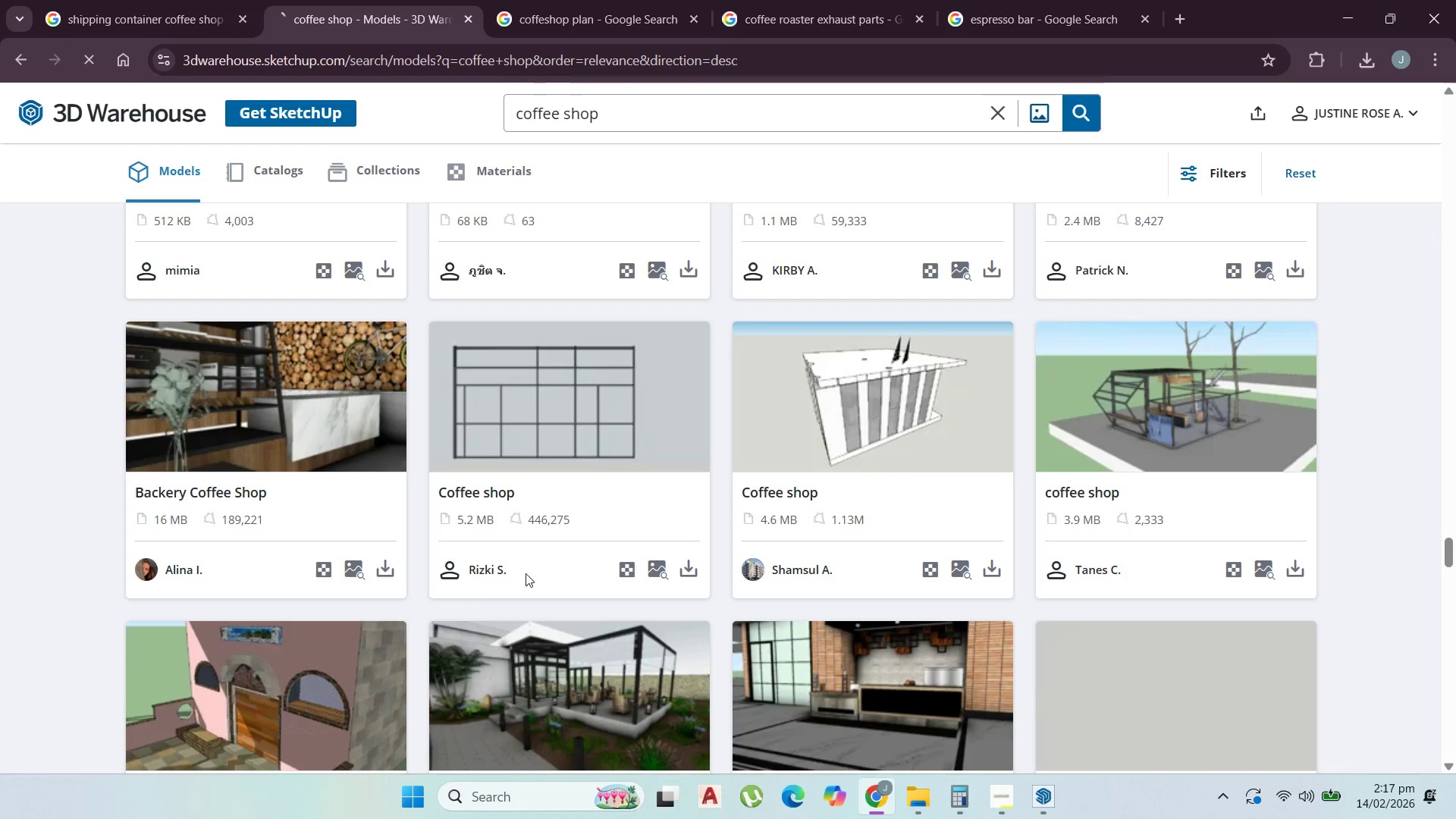 
scroll: coordinate [553, 566], scroll_direction: down, amount: 2.0
 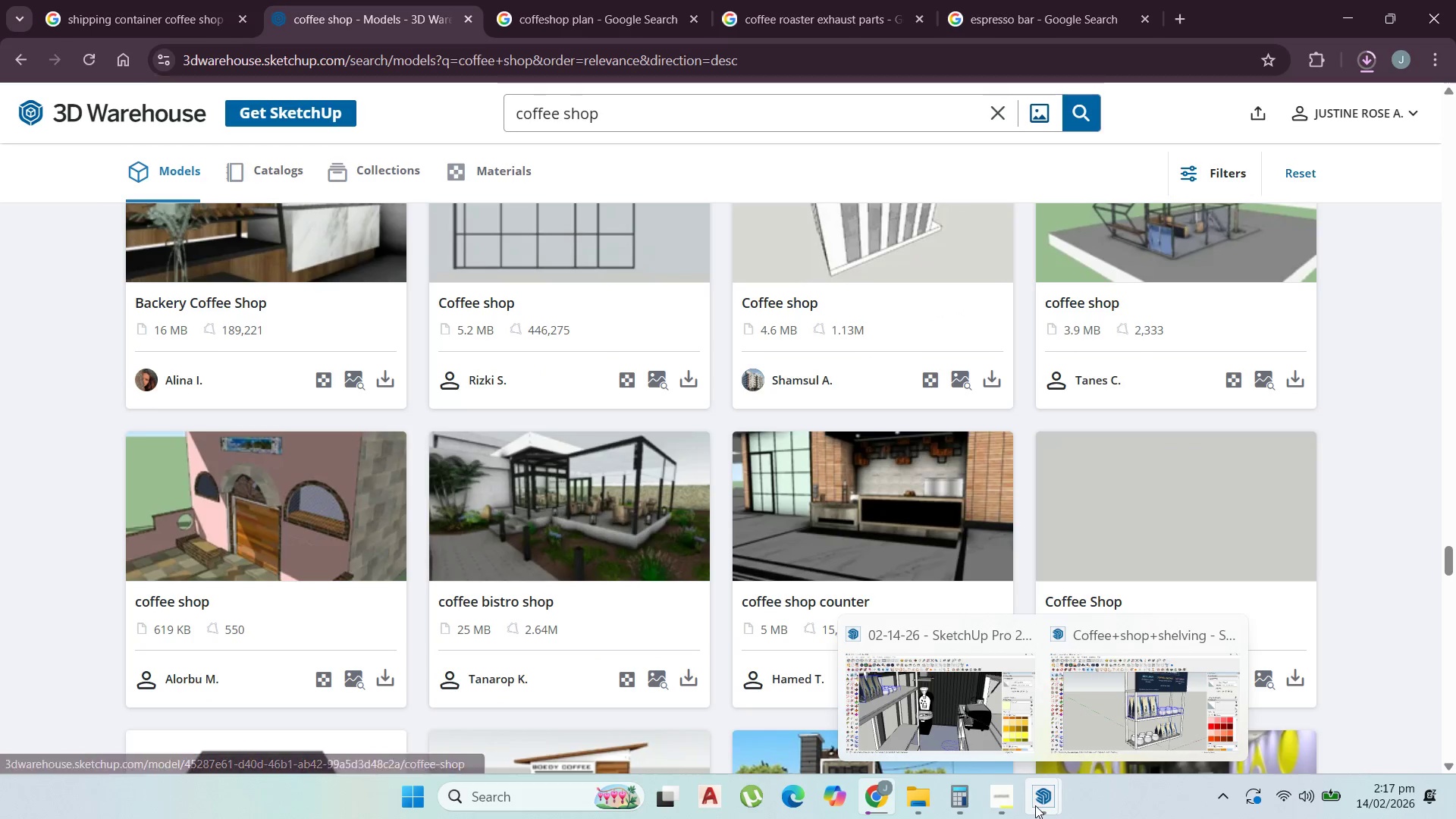 
left_click([1172, 709])
 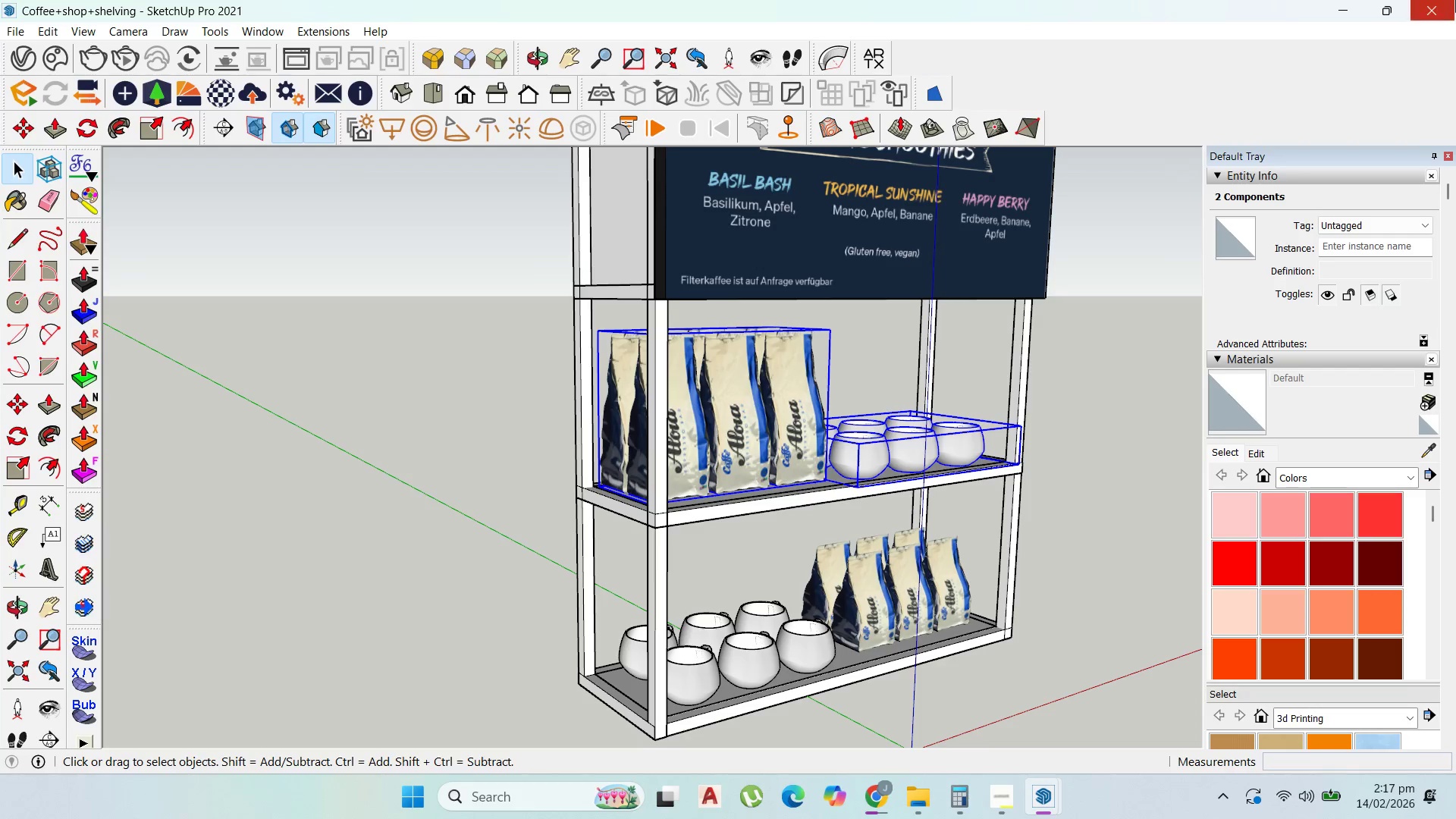 
left_click([1455, 0])
 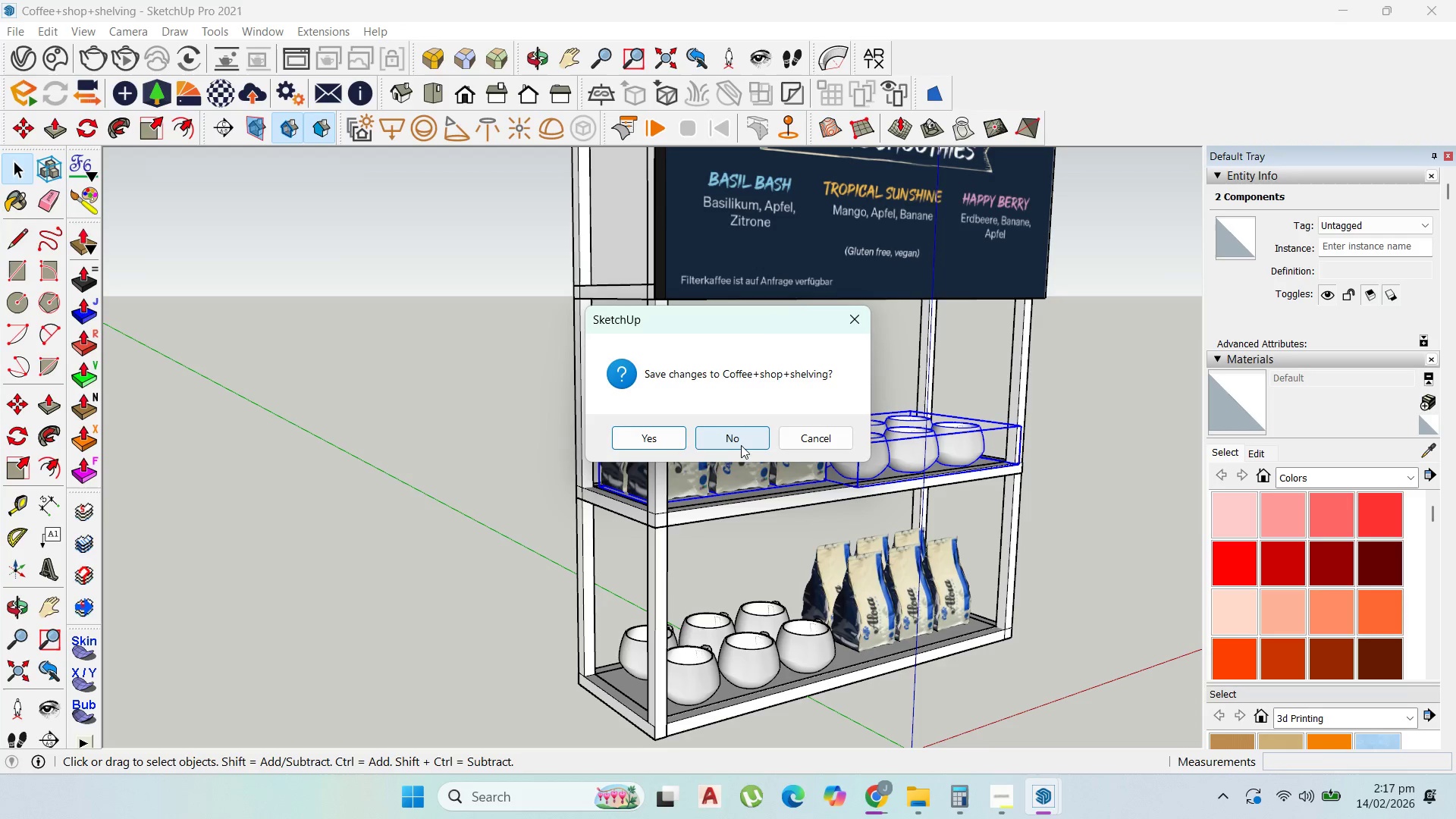 
left_click([739, 444])
 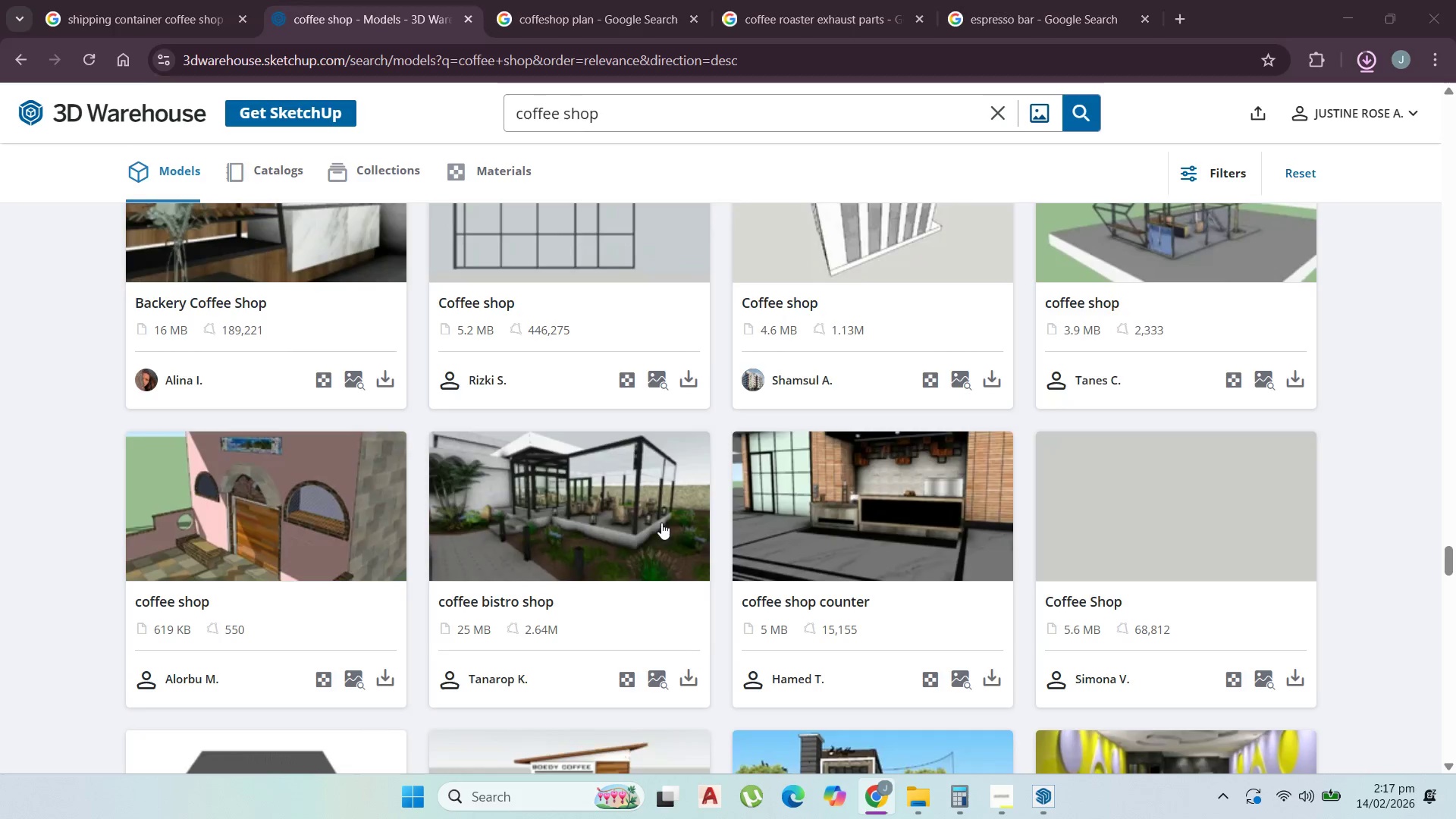 
scroll: coordinate [1069, 343], scroll_direction: down, amount: 12.0
 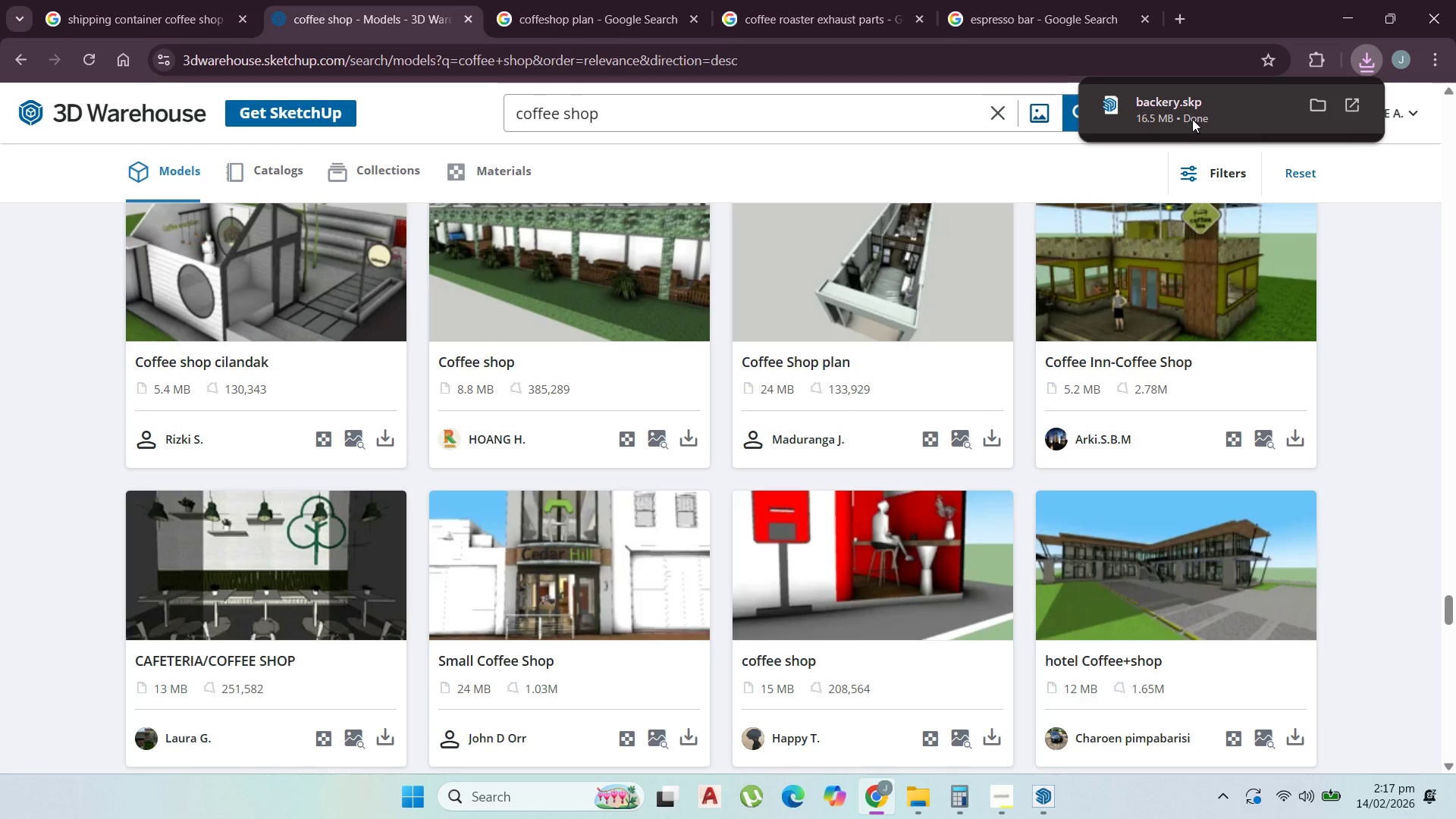 
left_click([1192, 119])
 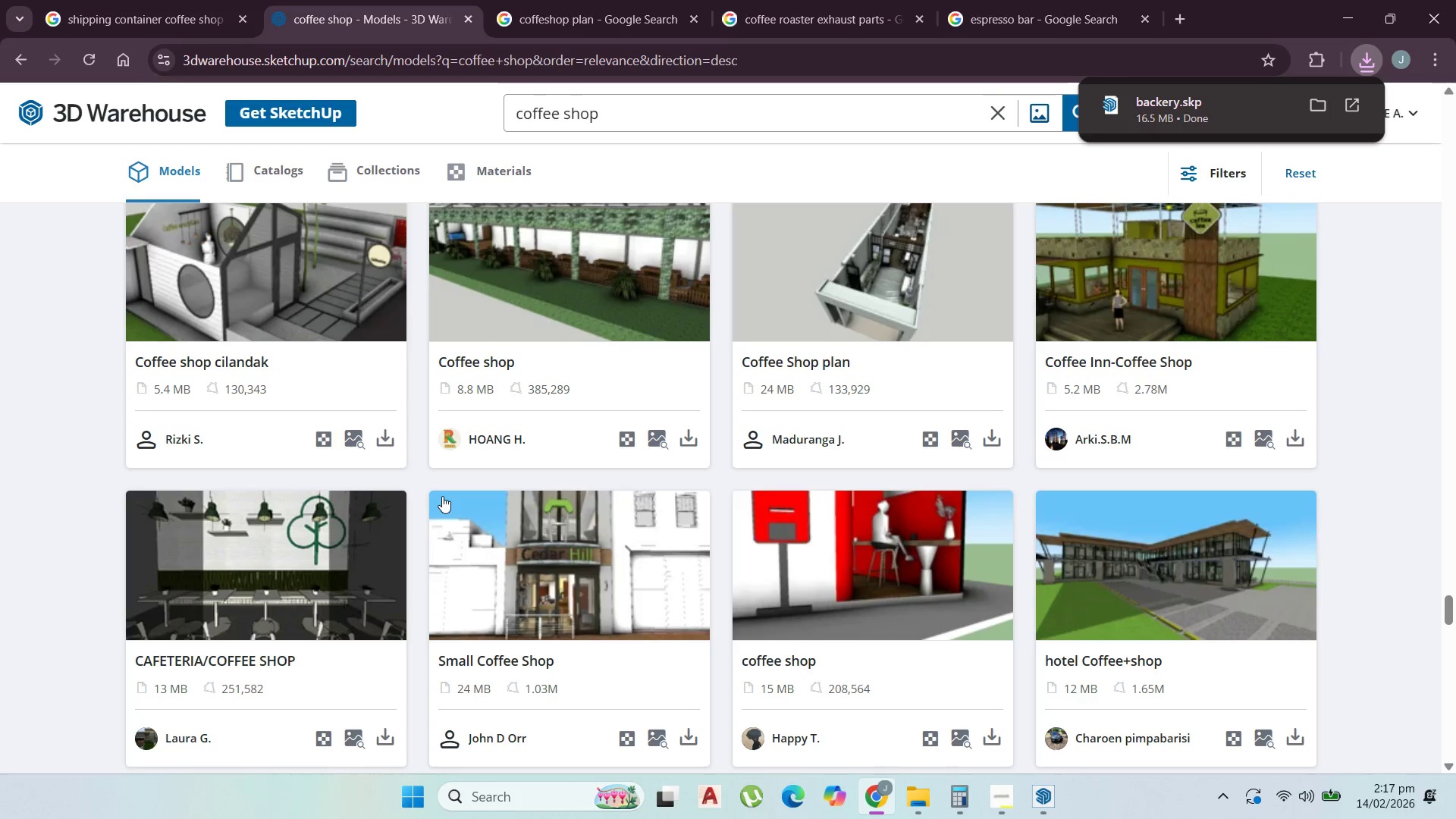 
scroll: coordinate [446, 497], scroll_direction: down, amount: 20.0